 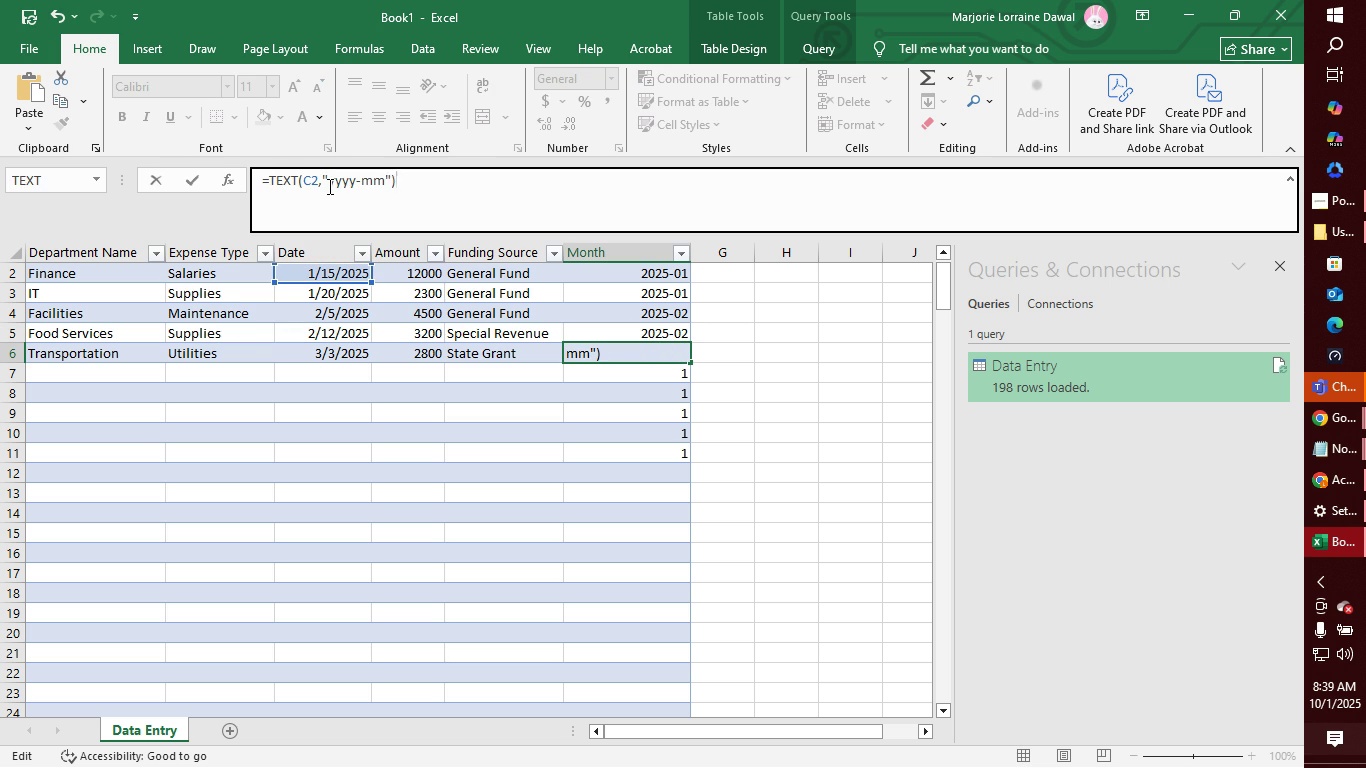 
left_click([317, 182])
 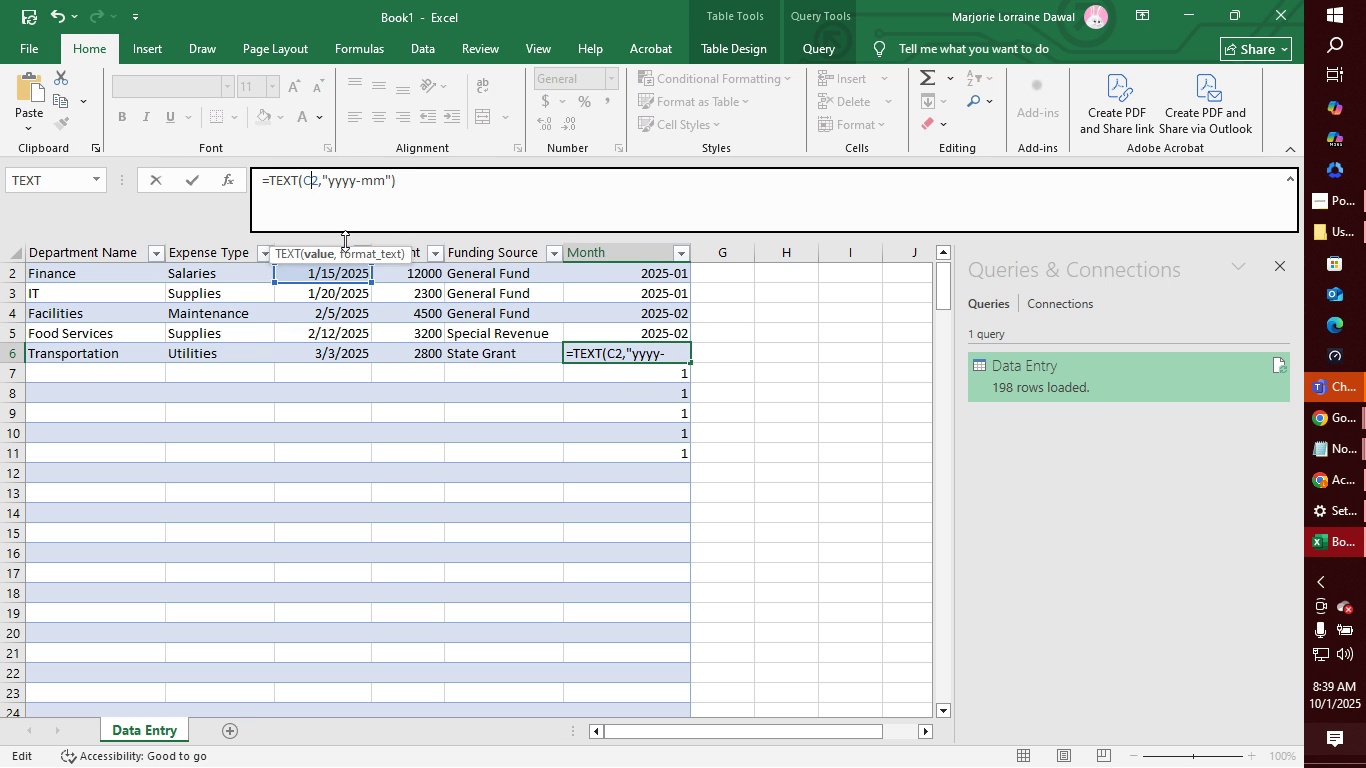 
key(Backspace)
 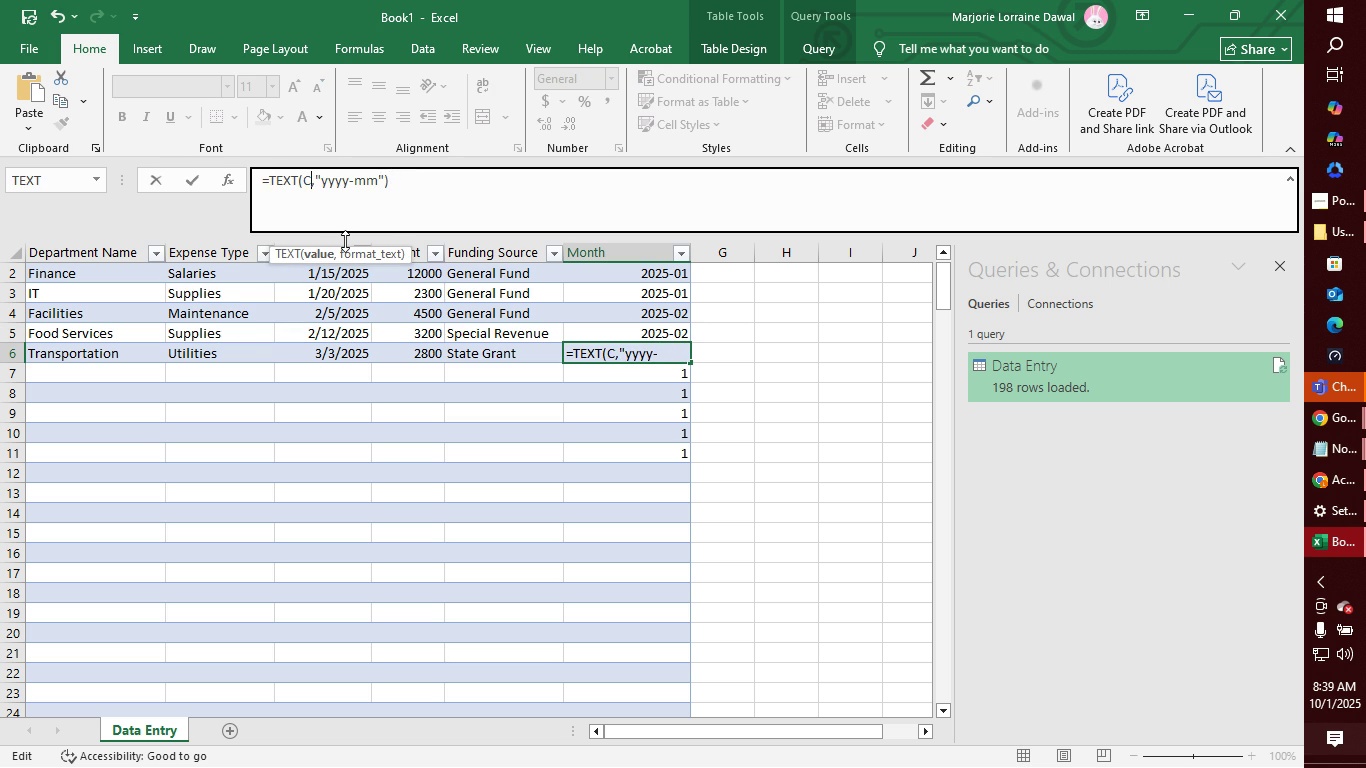 
key(6)
 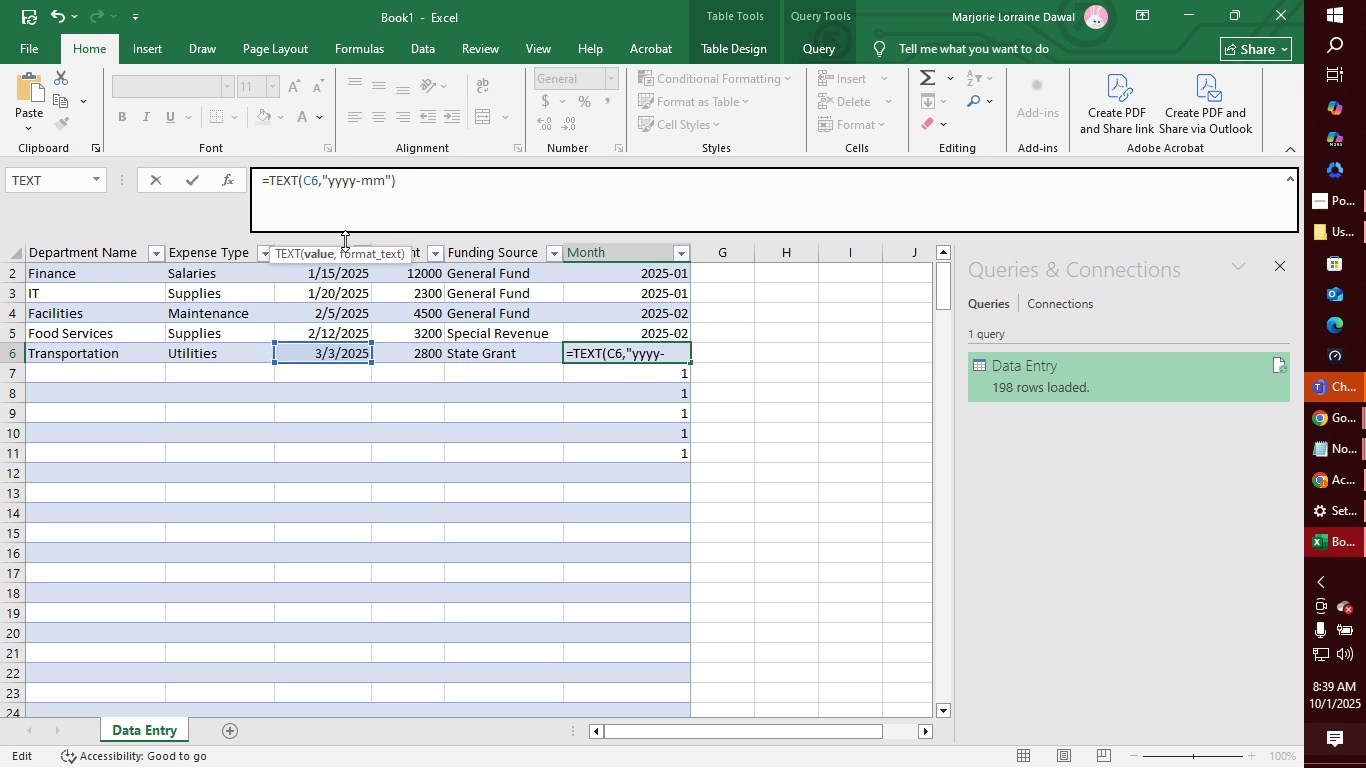 
key(Enter)